 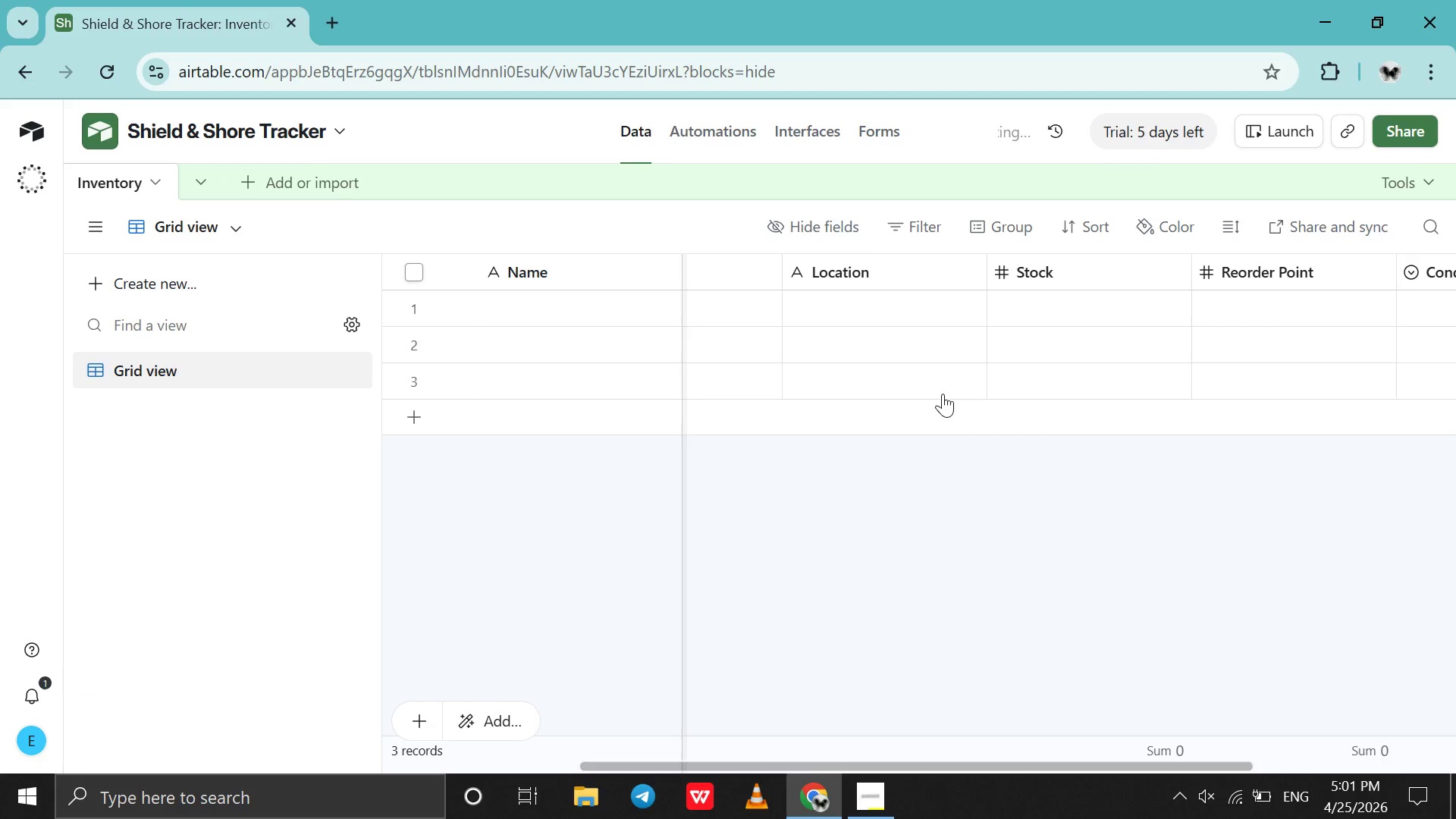 
double_click([864, 263])
 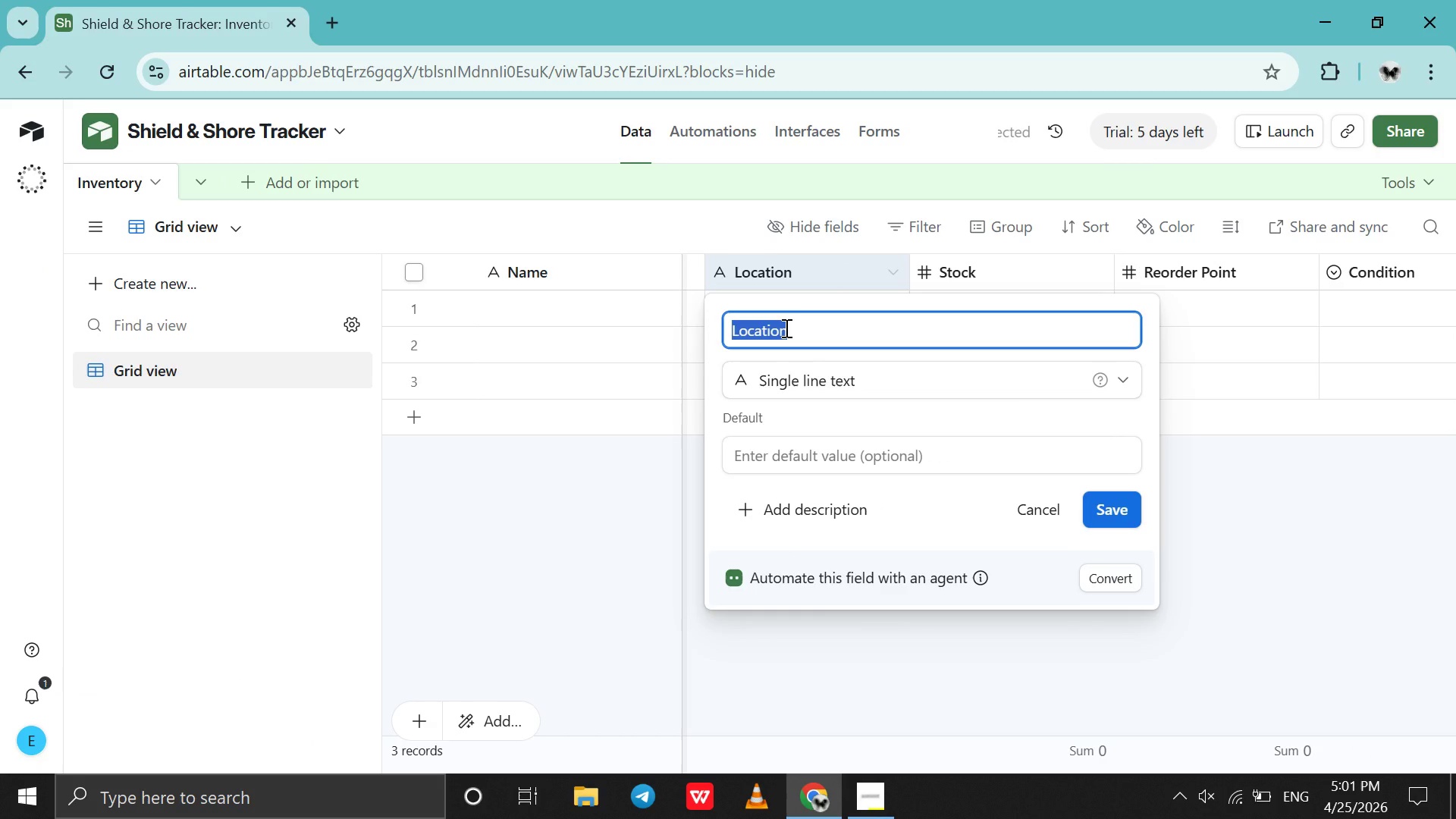 
left_click([785, 328])
 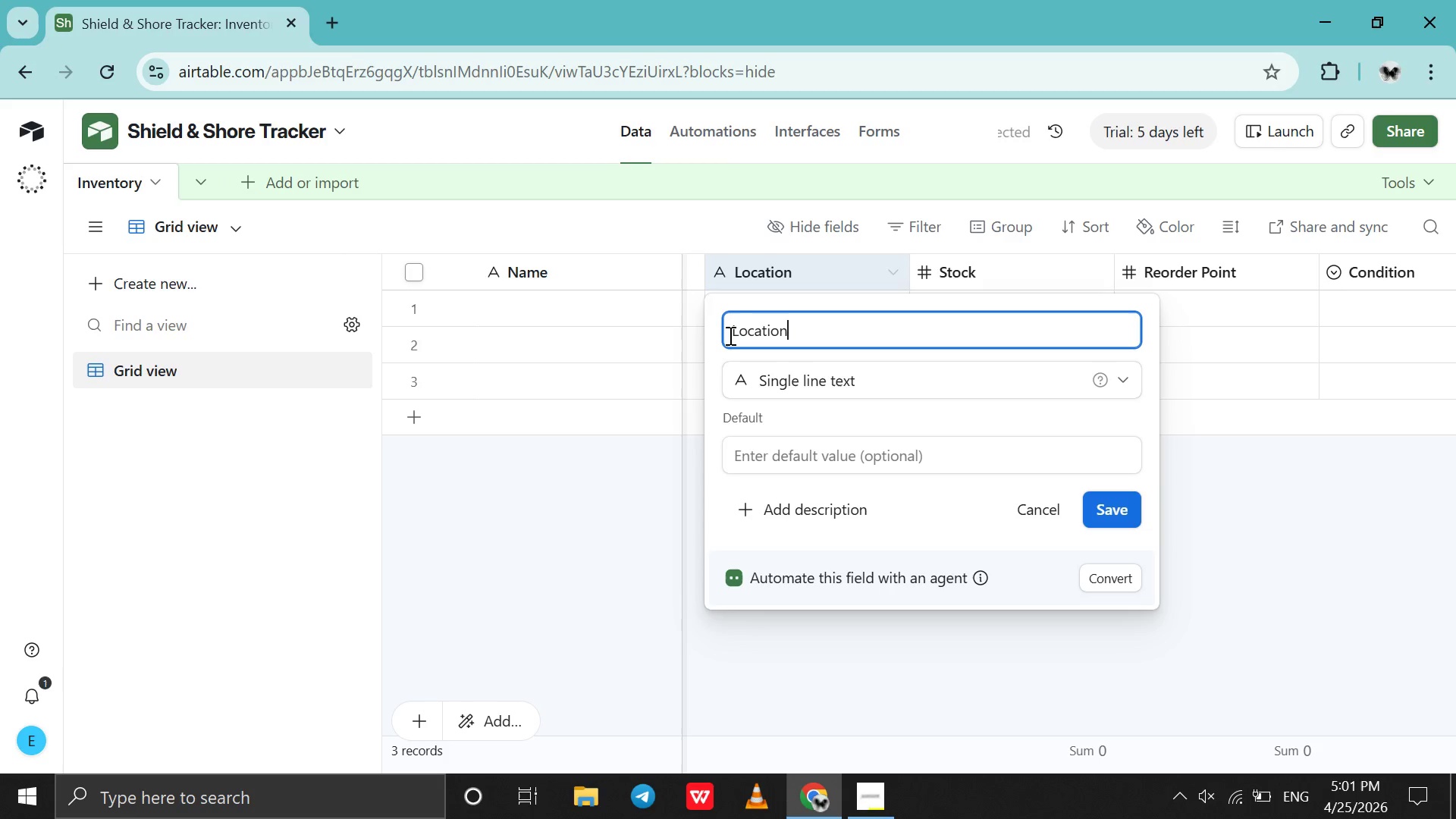 
left_click([729, 335])
 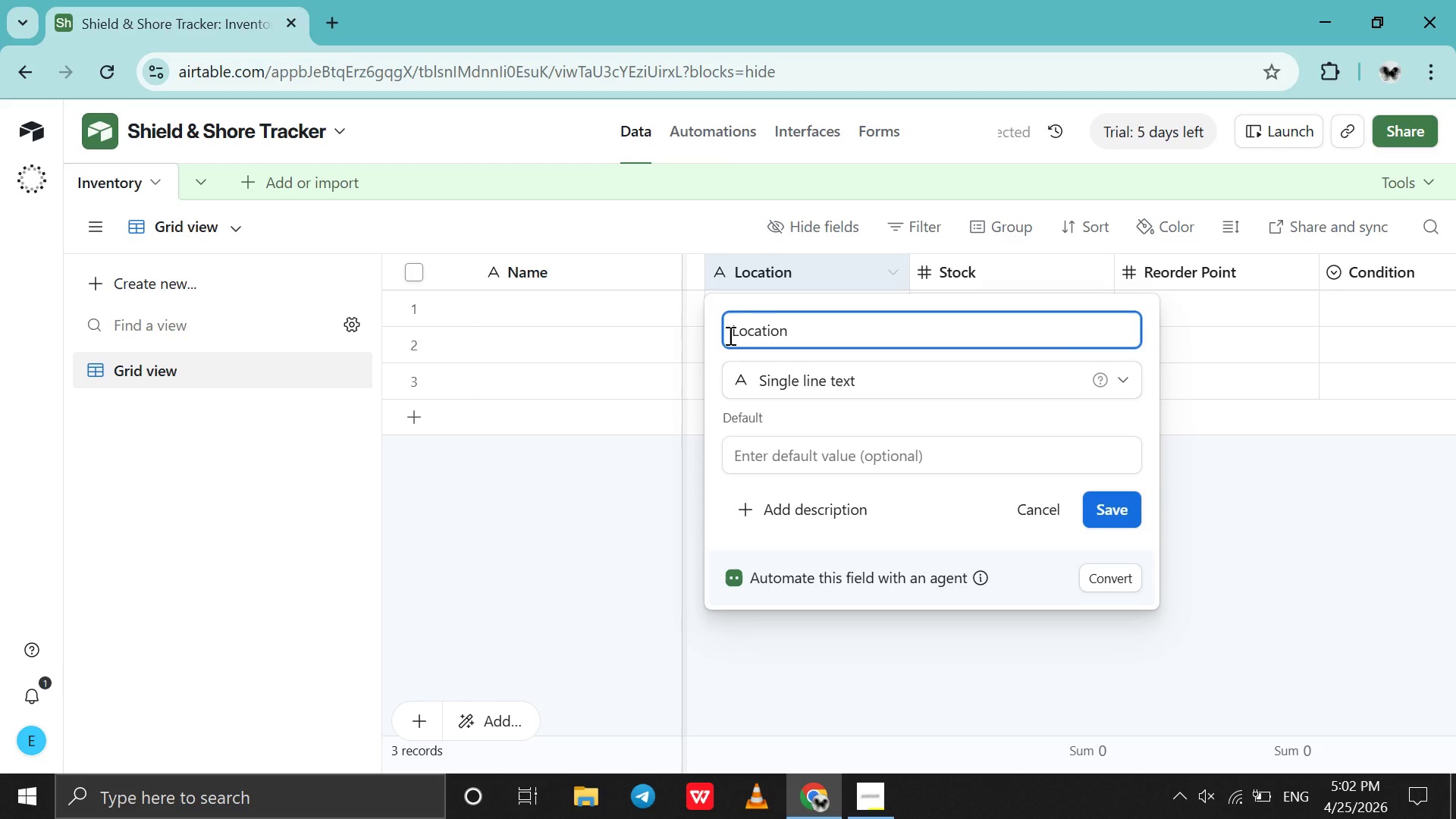 
type(Stors)
key(Backspace)
type(age Bin )
 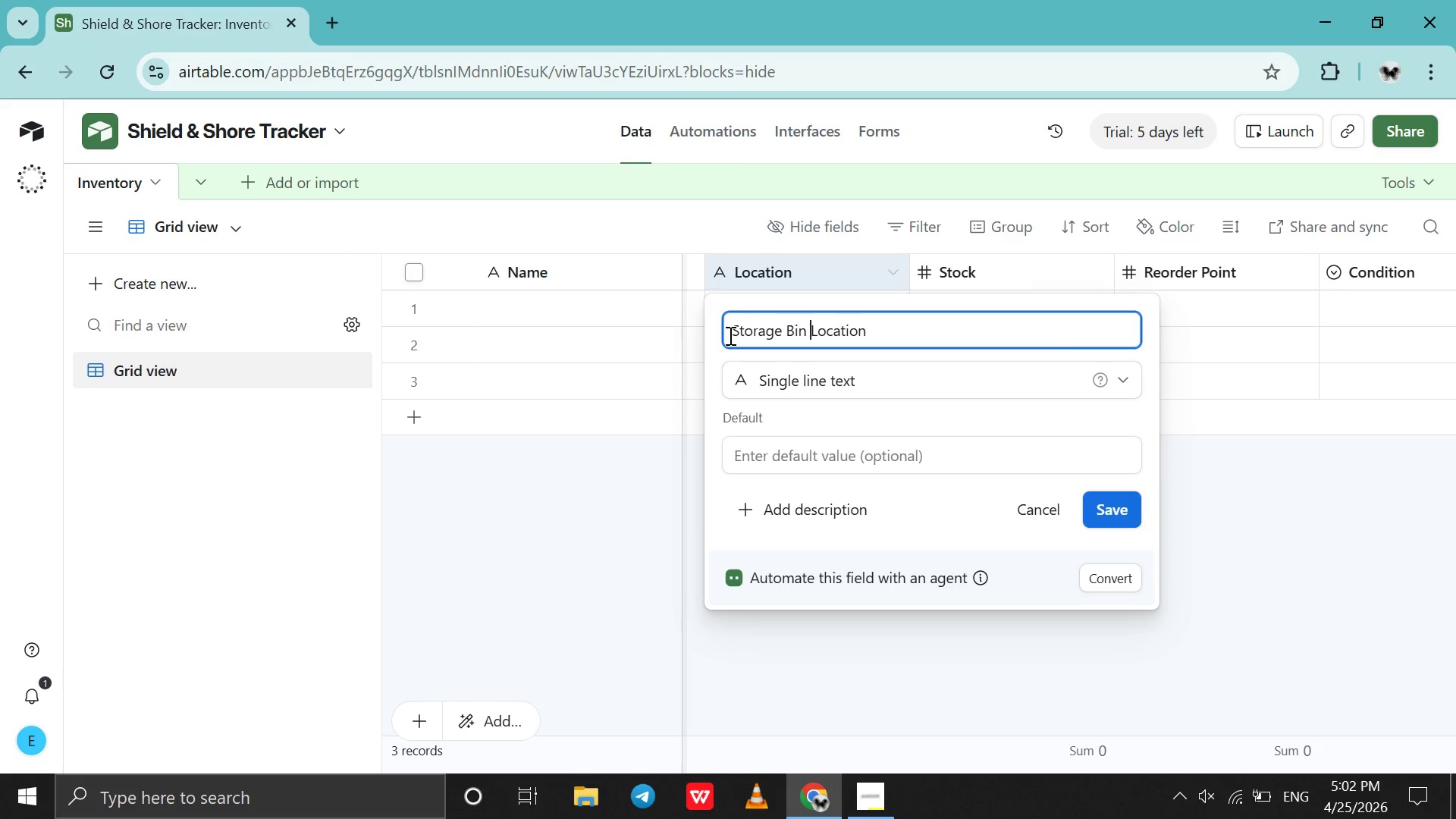 
key(Enter)
 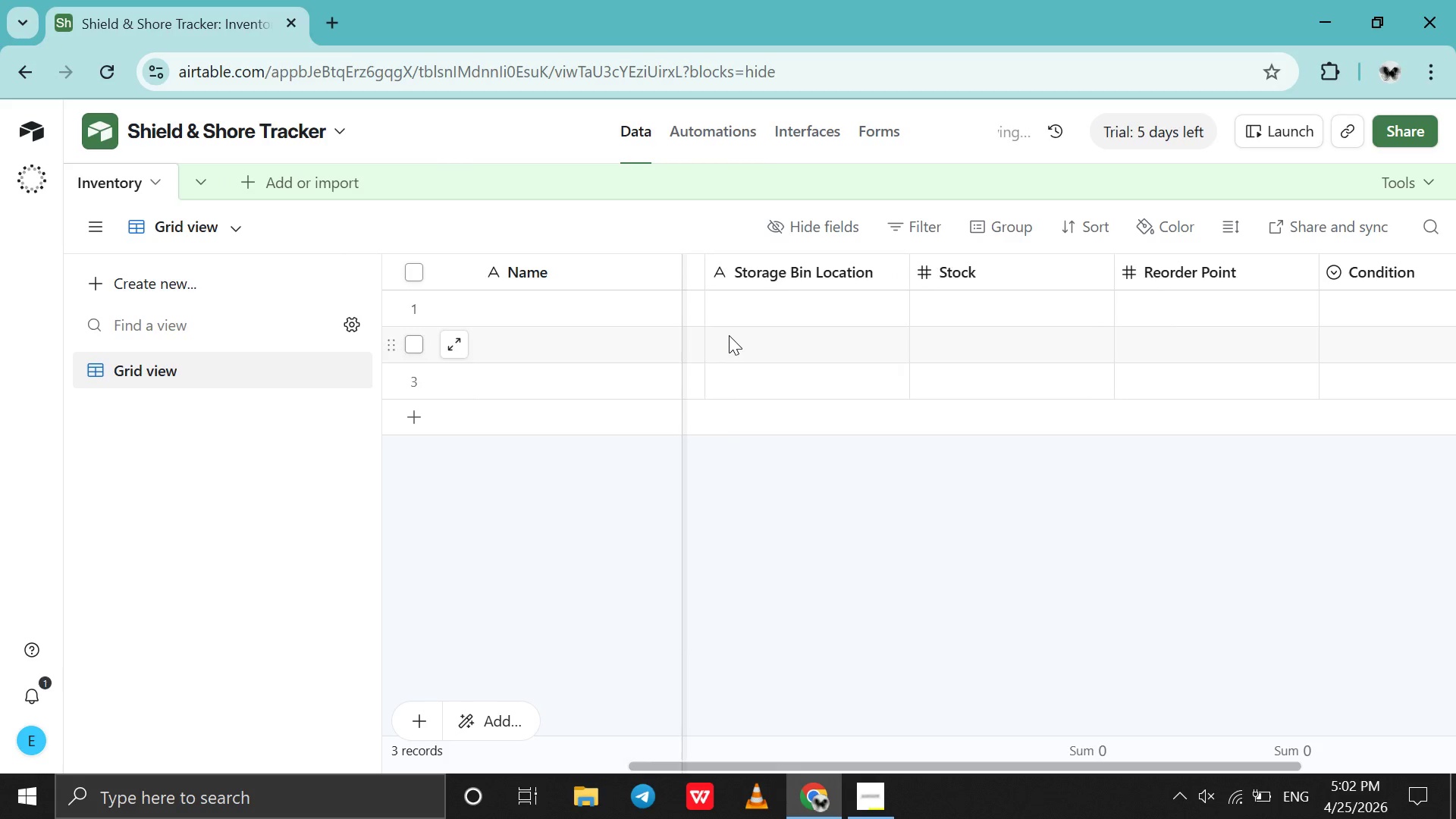 
scroll: coordinate [729, 335], scroll_direction: up, amount: 35.0
 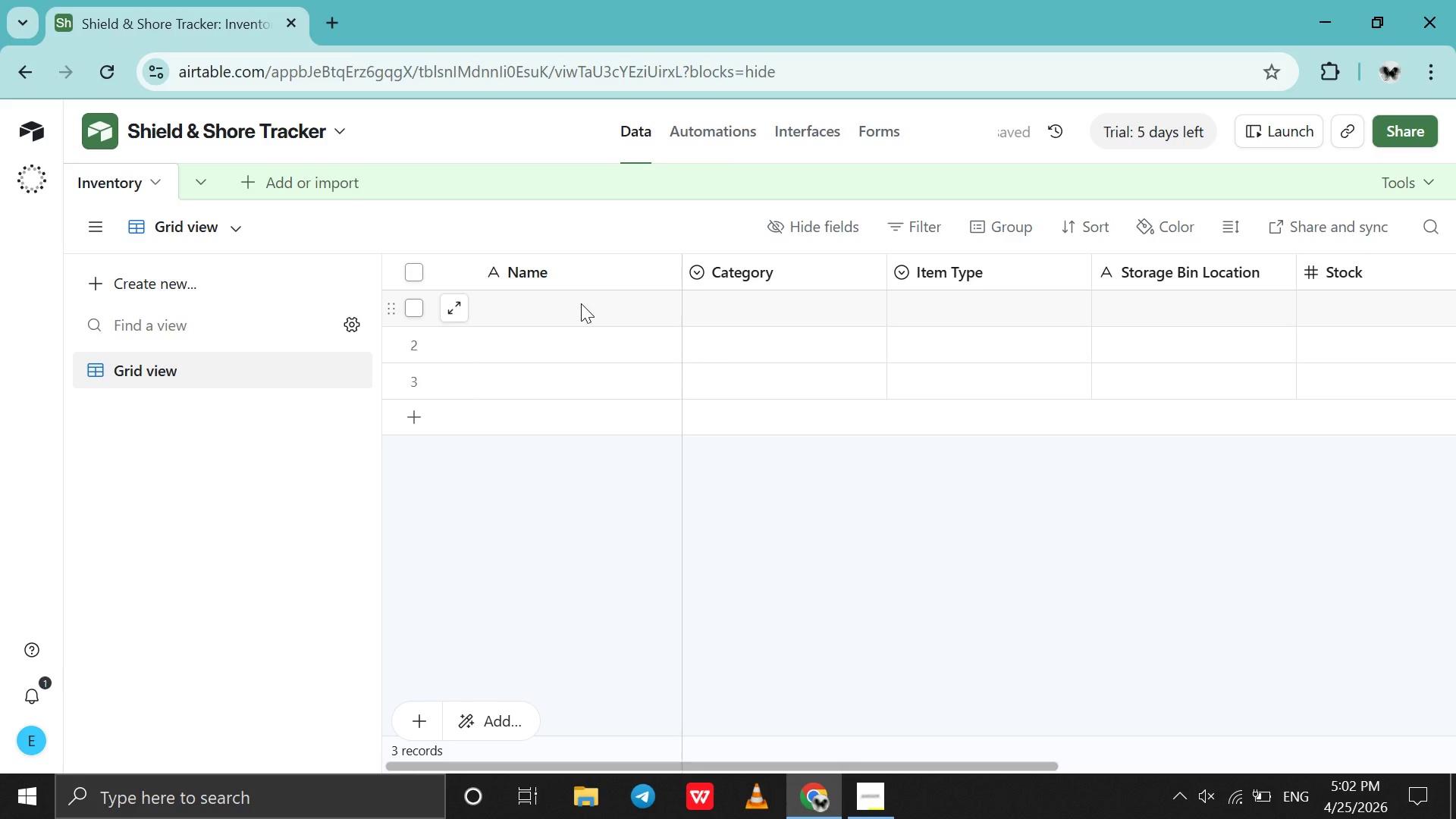 
double_click([581, 303])
 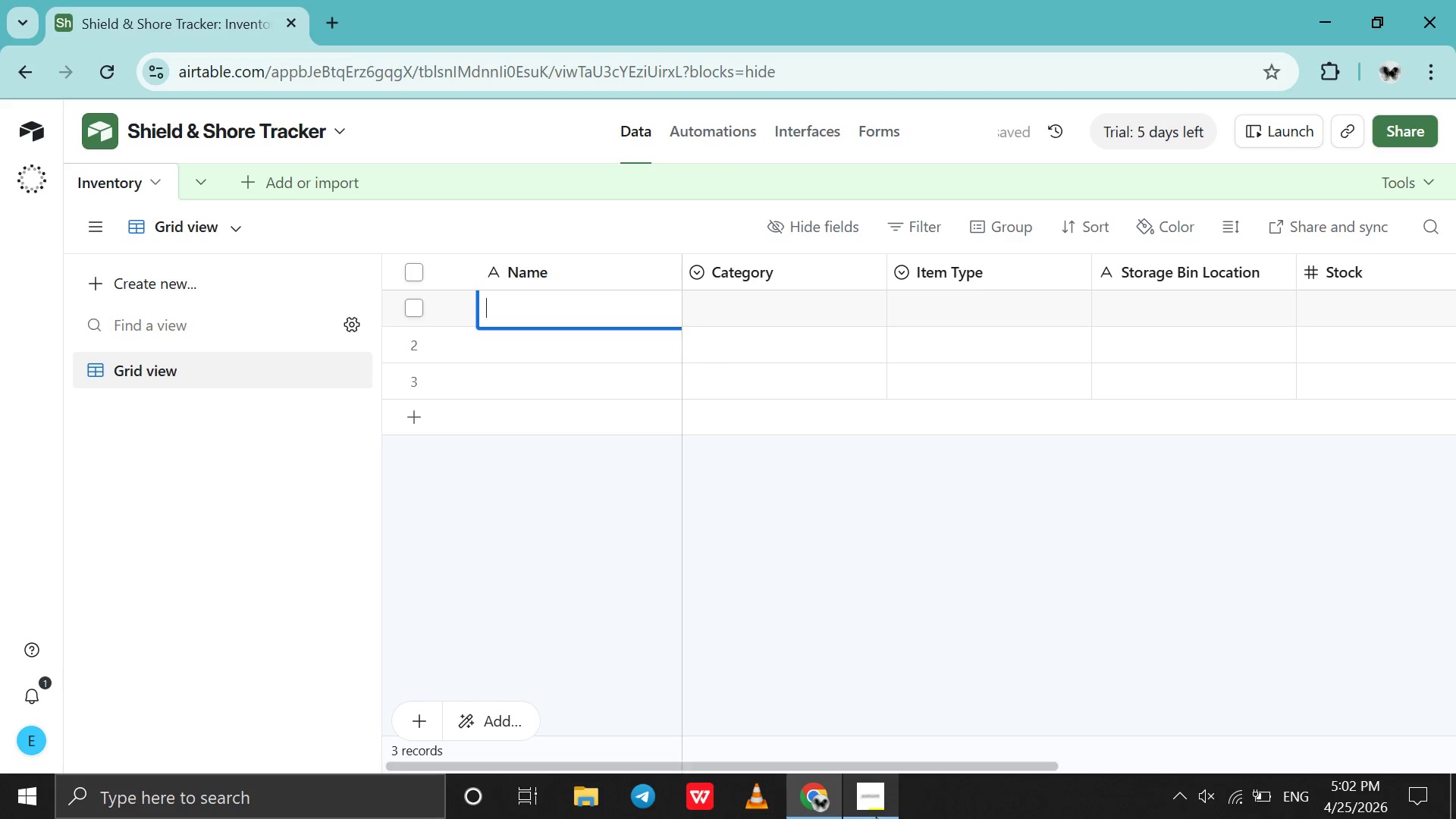 
left_click([876, 817])